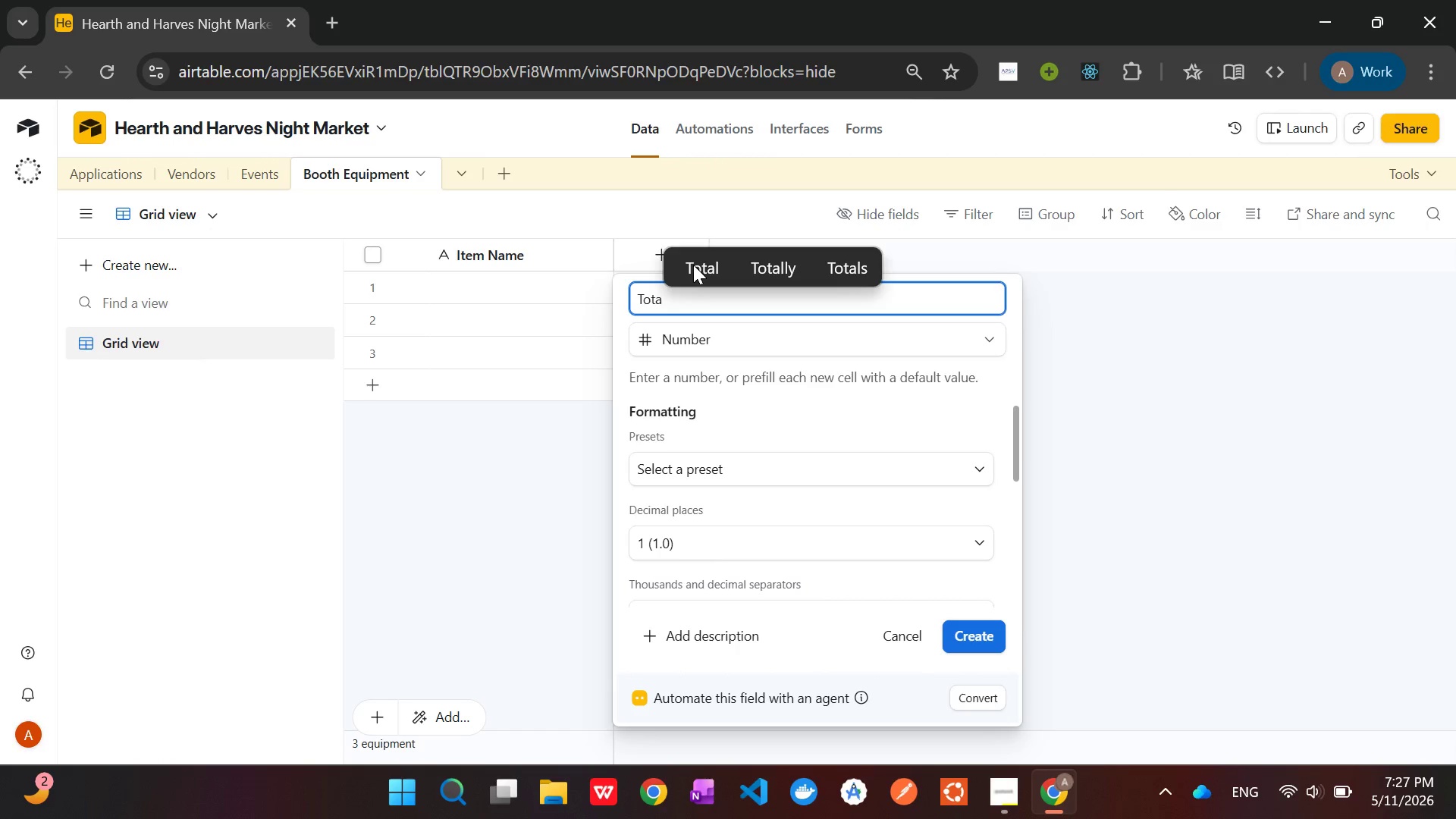 
type(l Stock)
 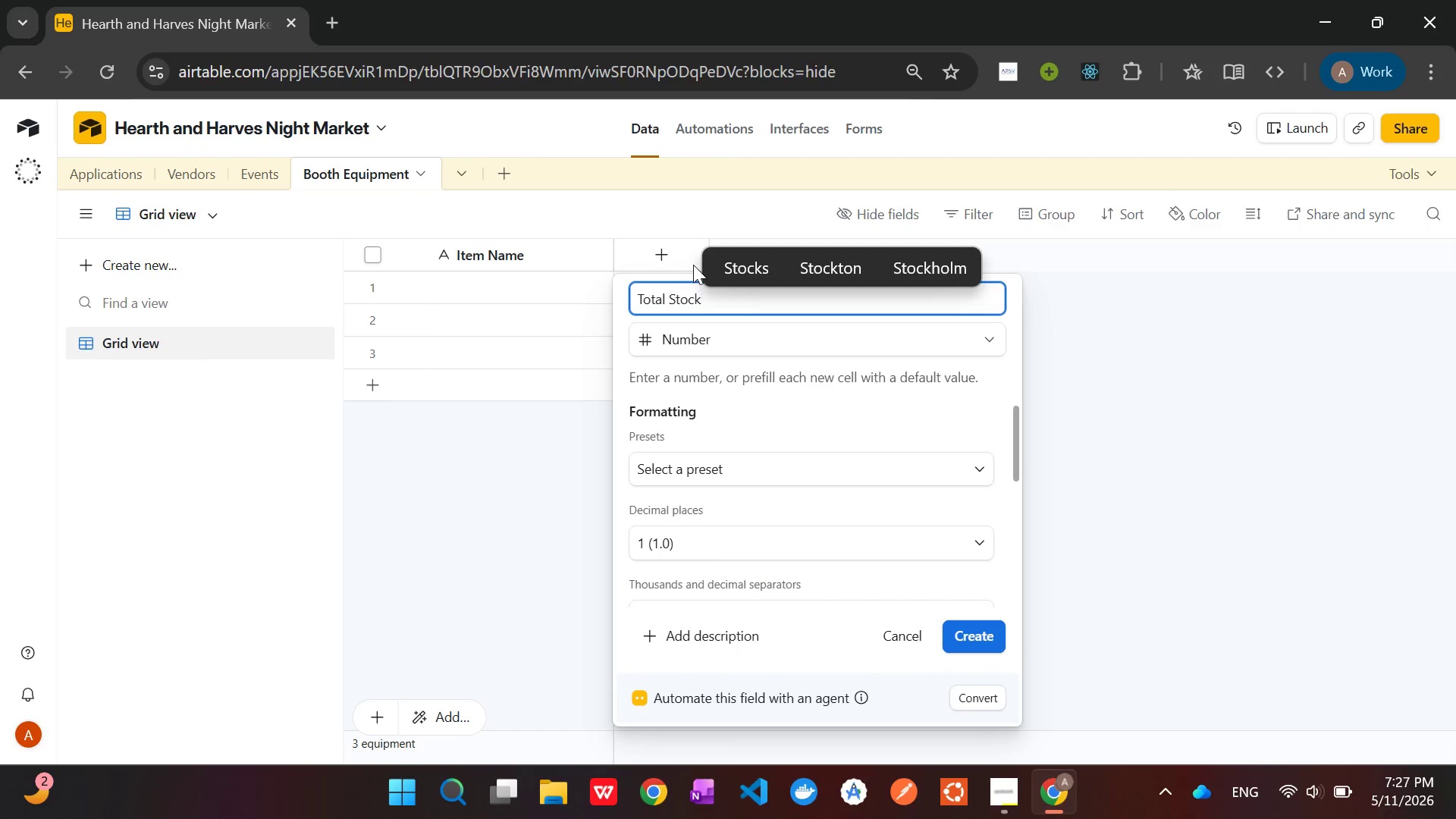 
wait(28.55)
 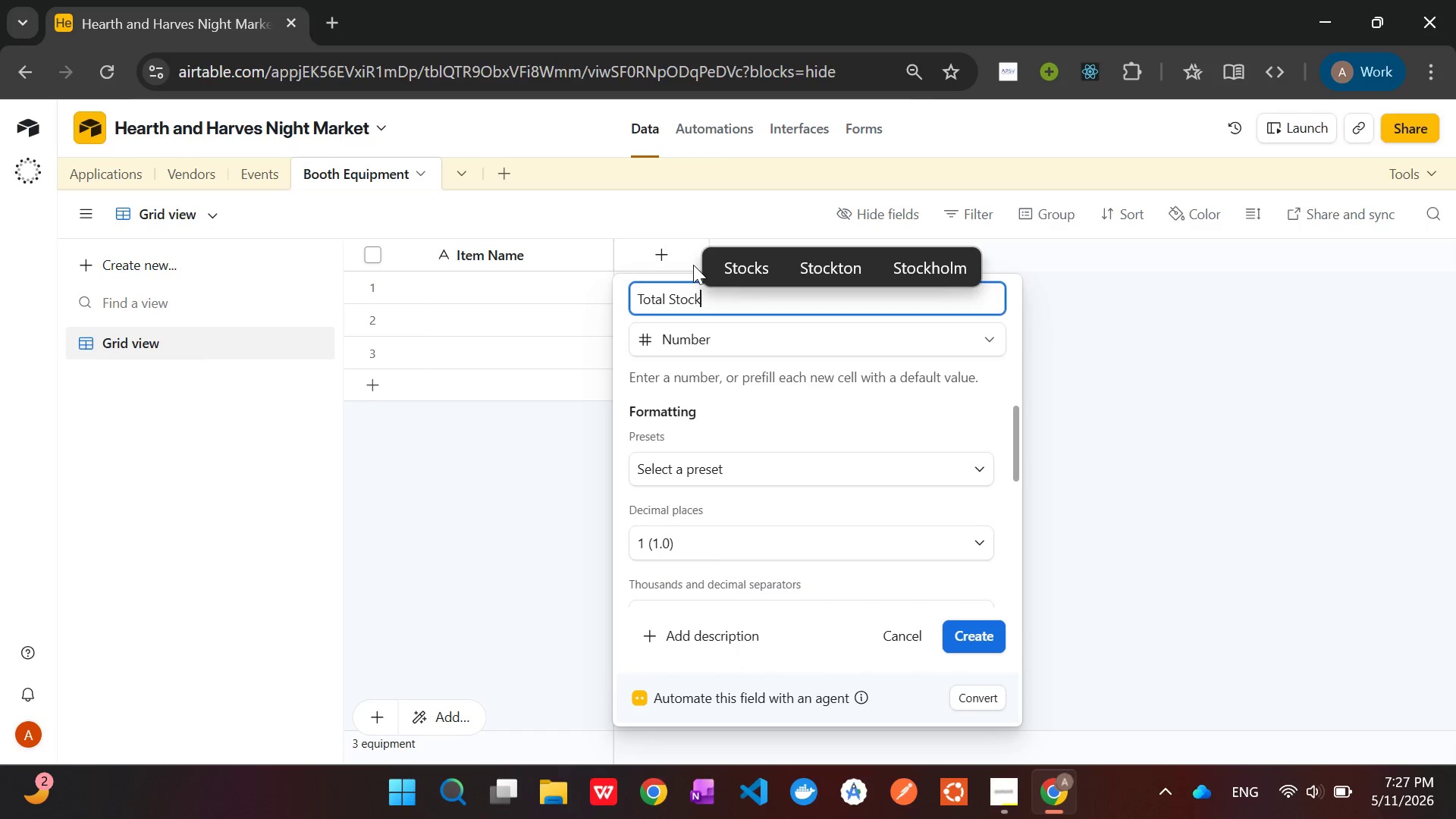 
key(Enter)
 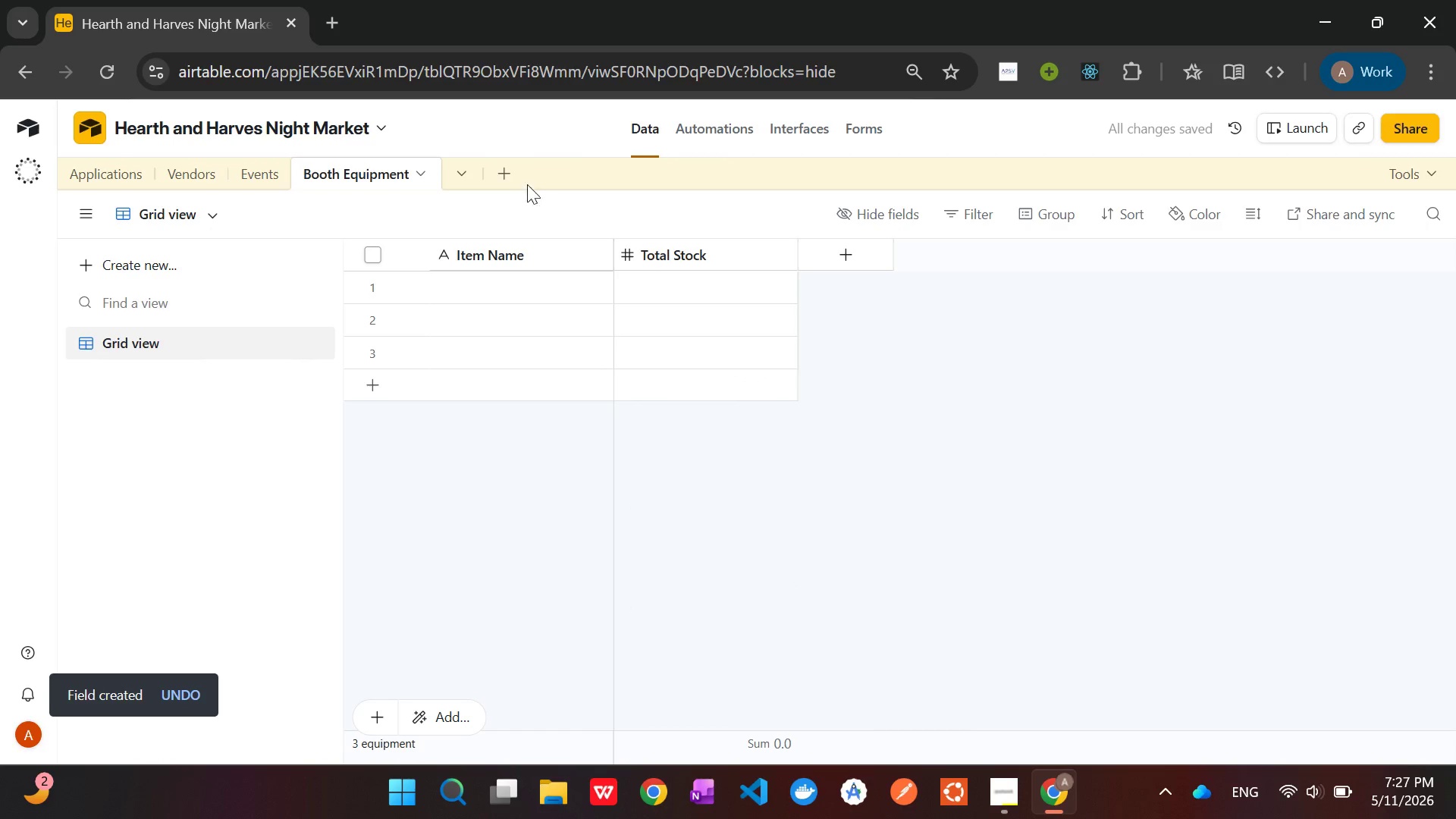 
left_click([503, 179])
 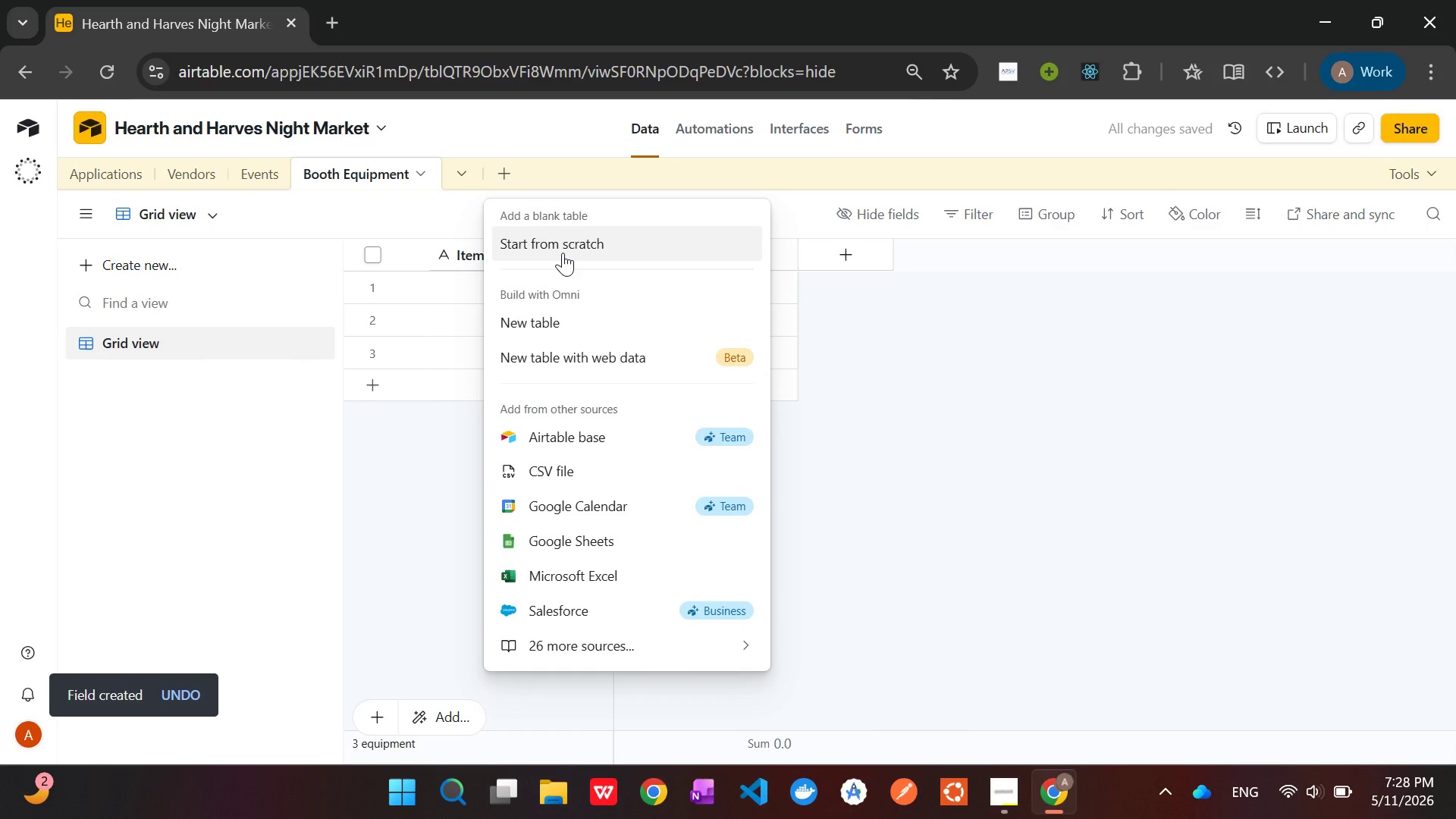 
left_click([563, 253])
 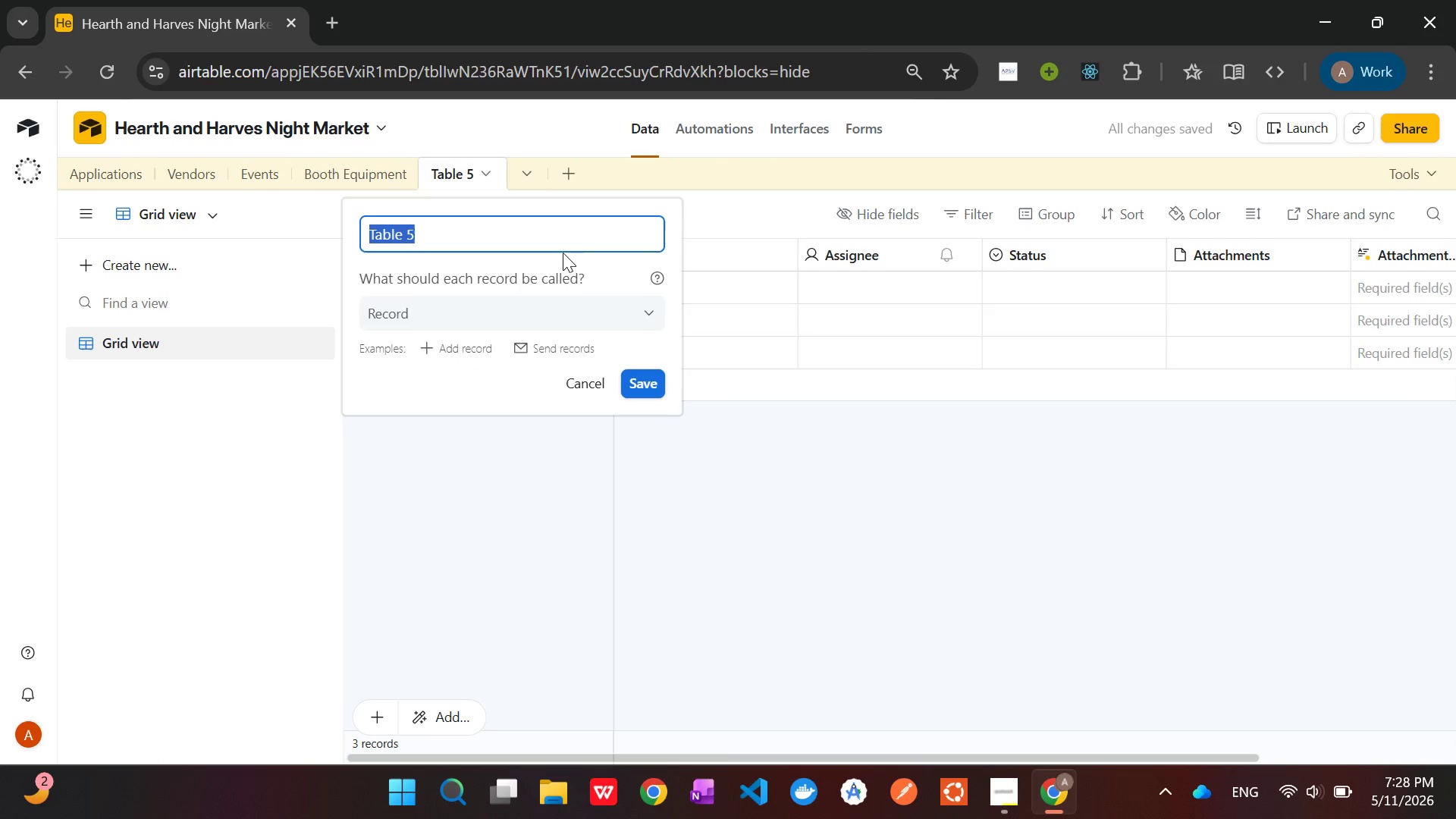 
key(Backspace)
type(Permit )
 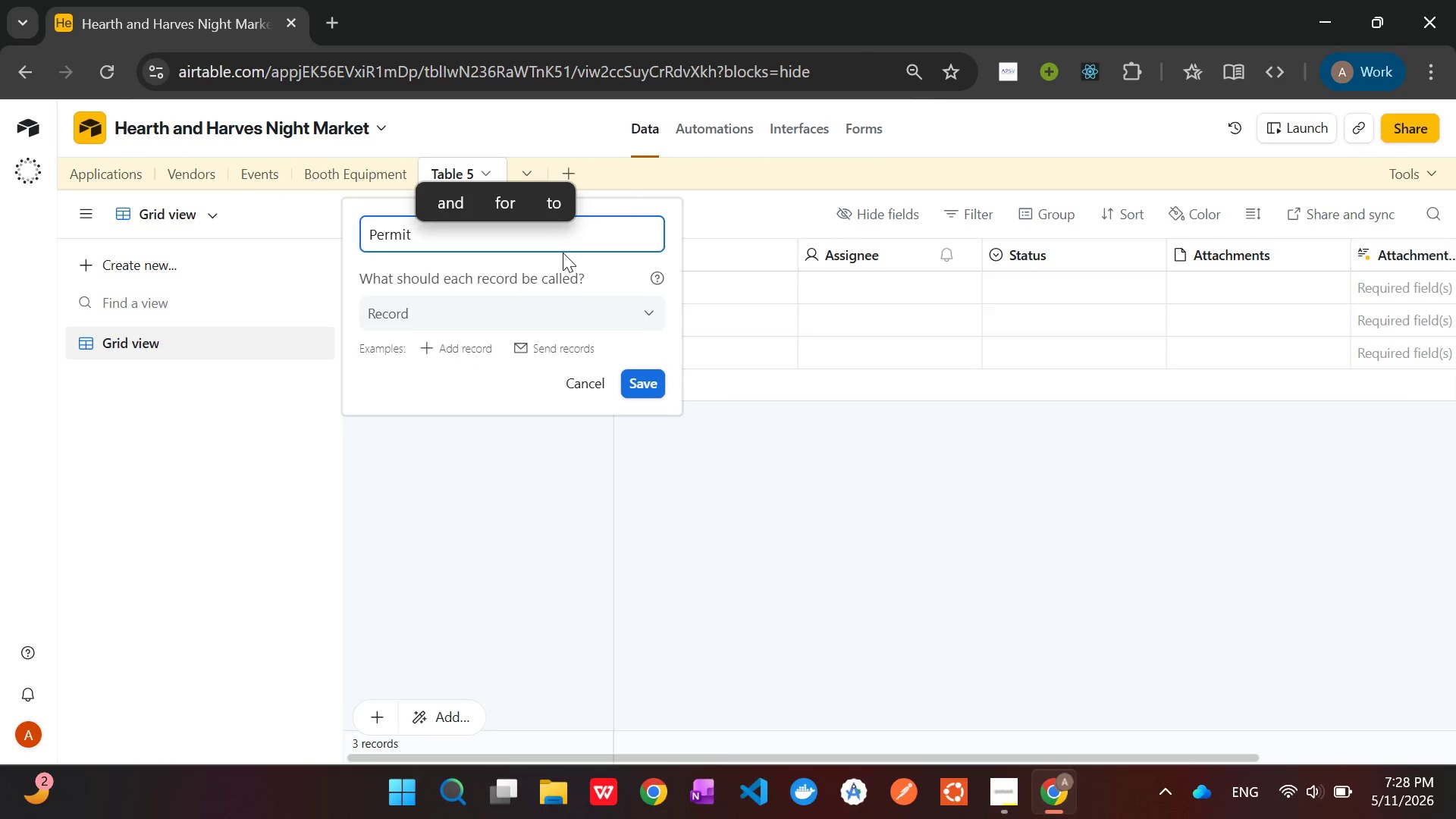 
 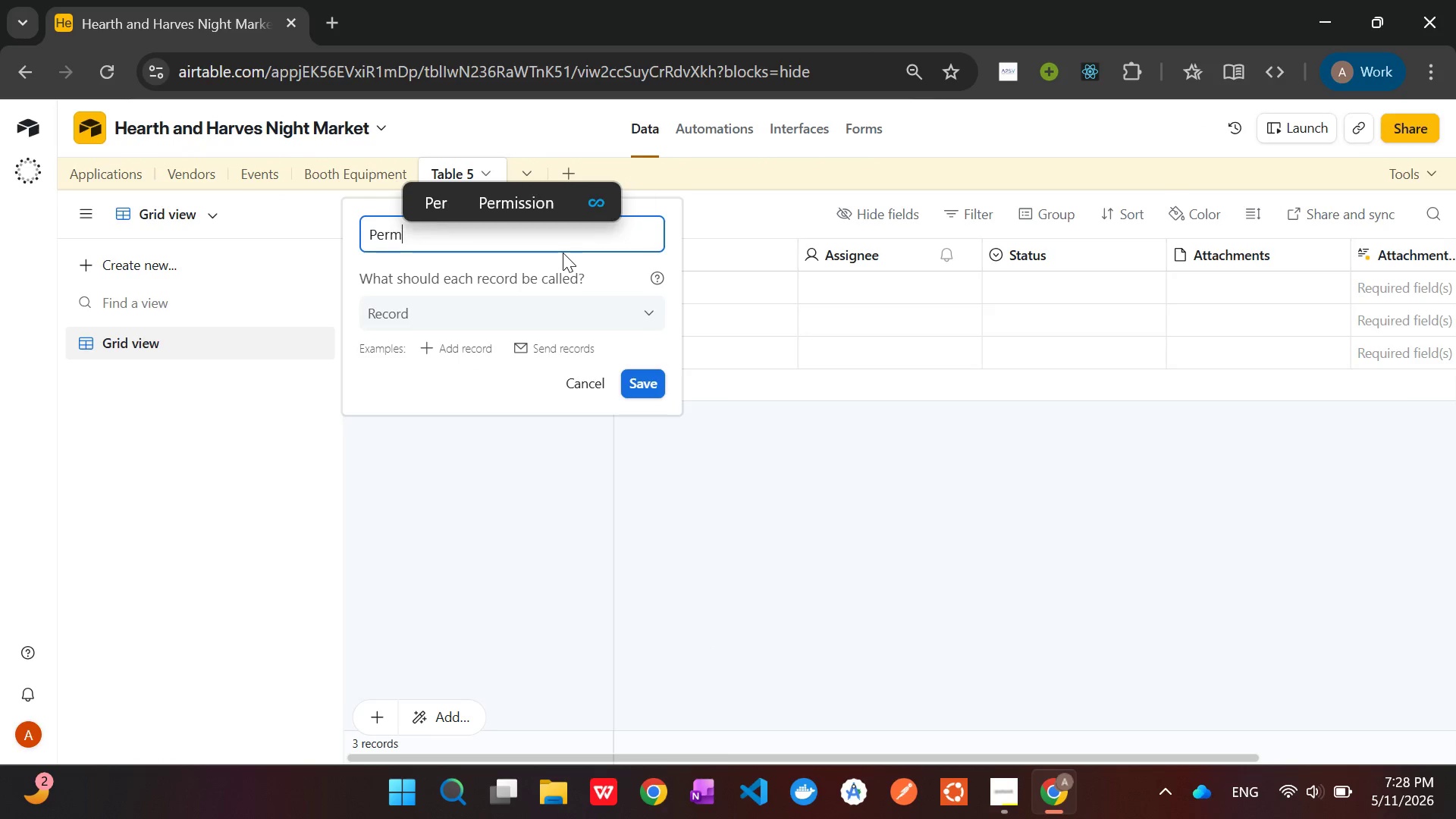 
hold_key(key=ShiftLeft, duration=1.5)
 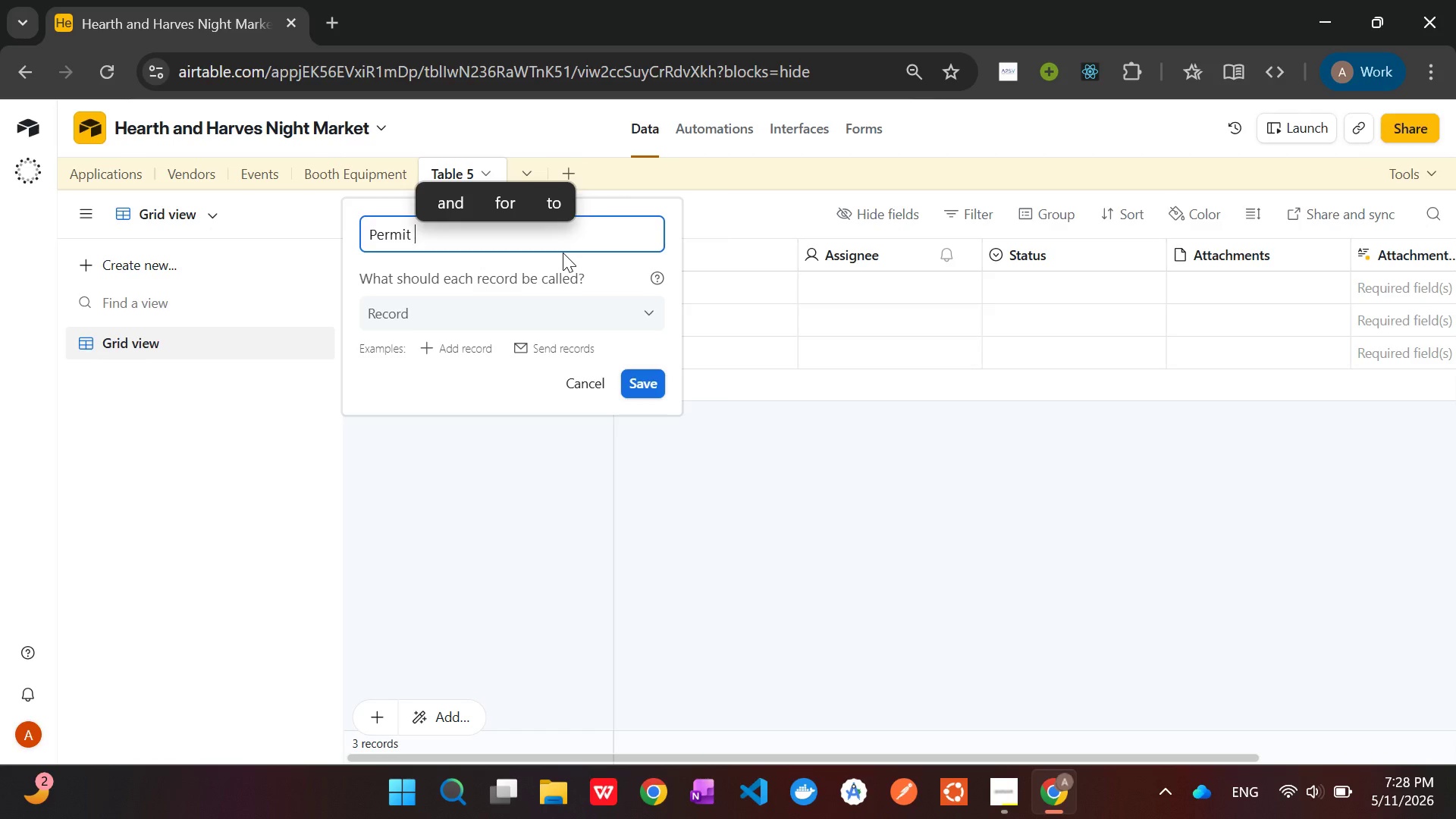 
type(Guide)
 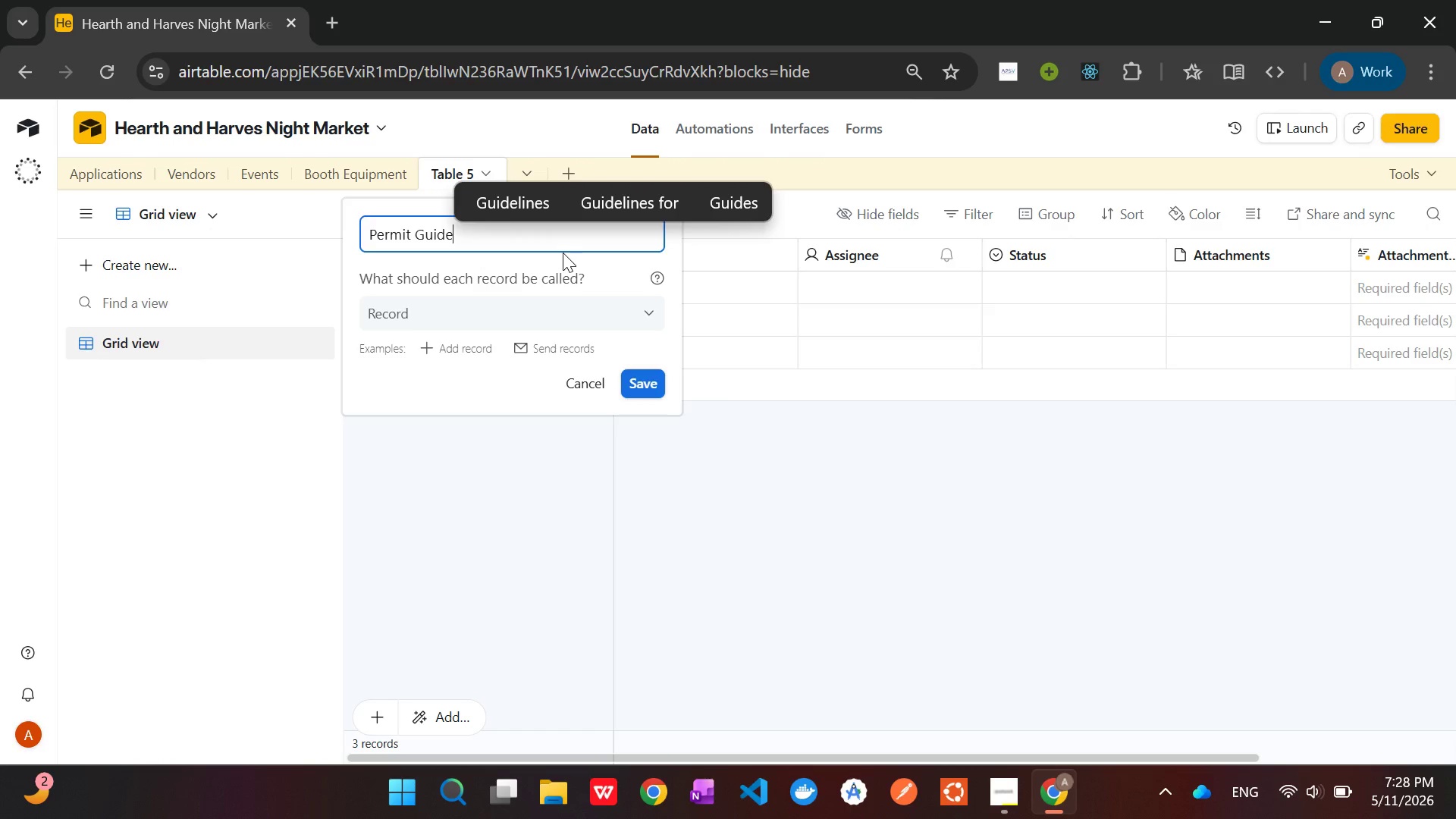 
wait(7.55)
 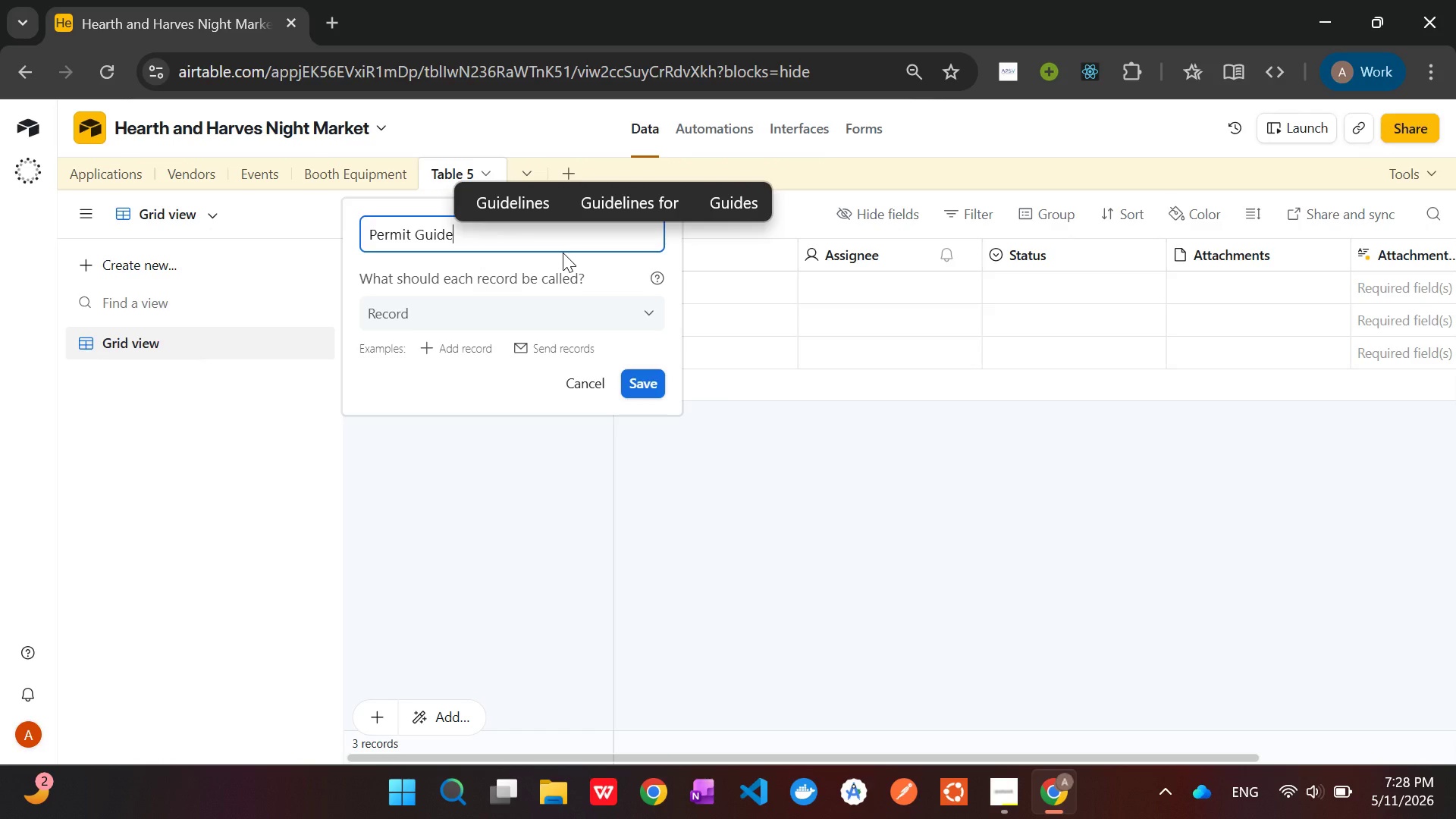 
type(lines)
 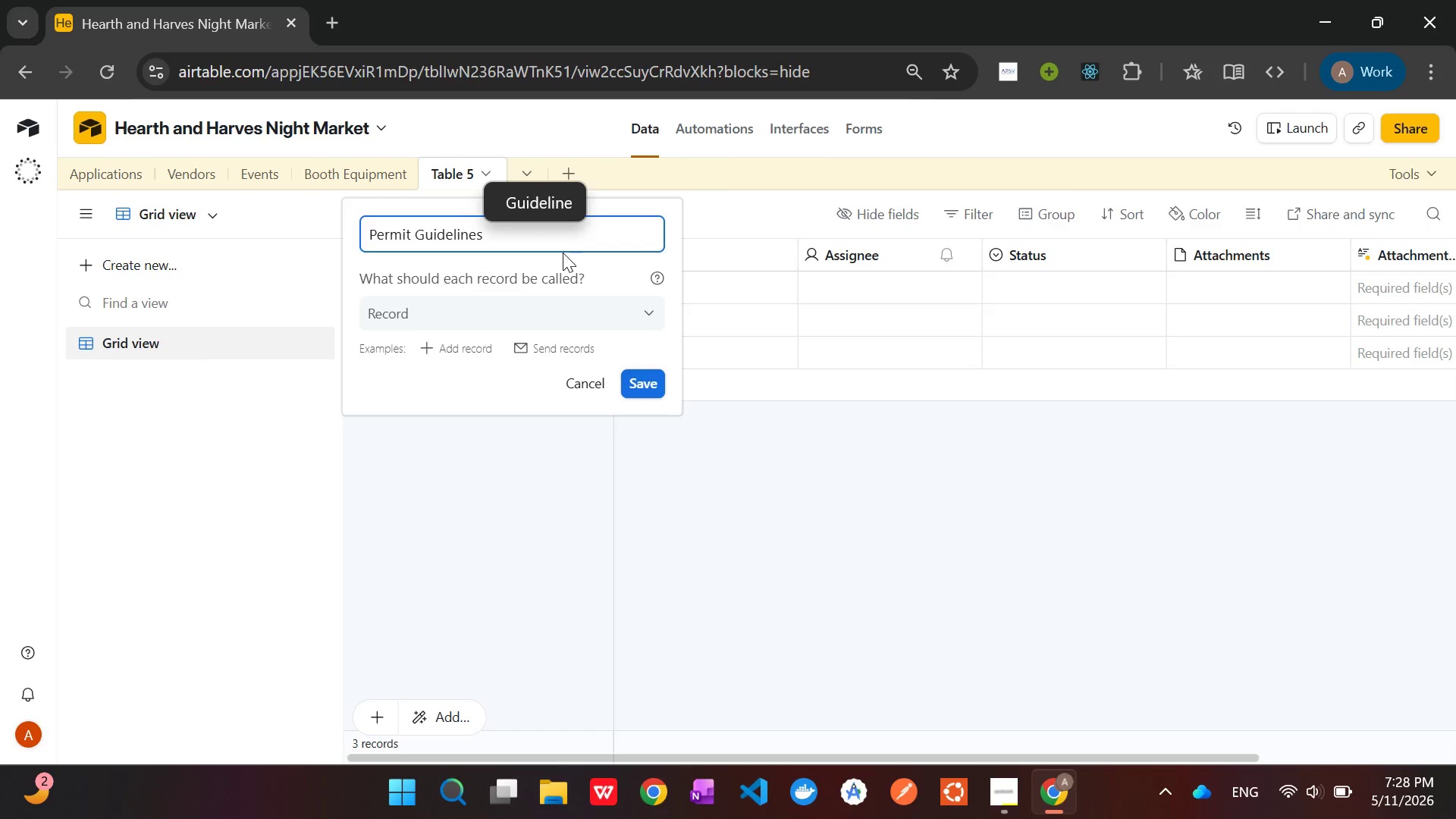 
key(Enter)
 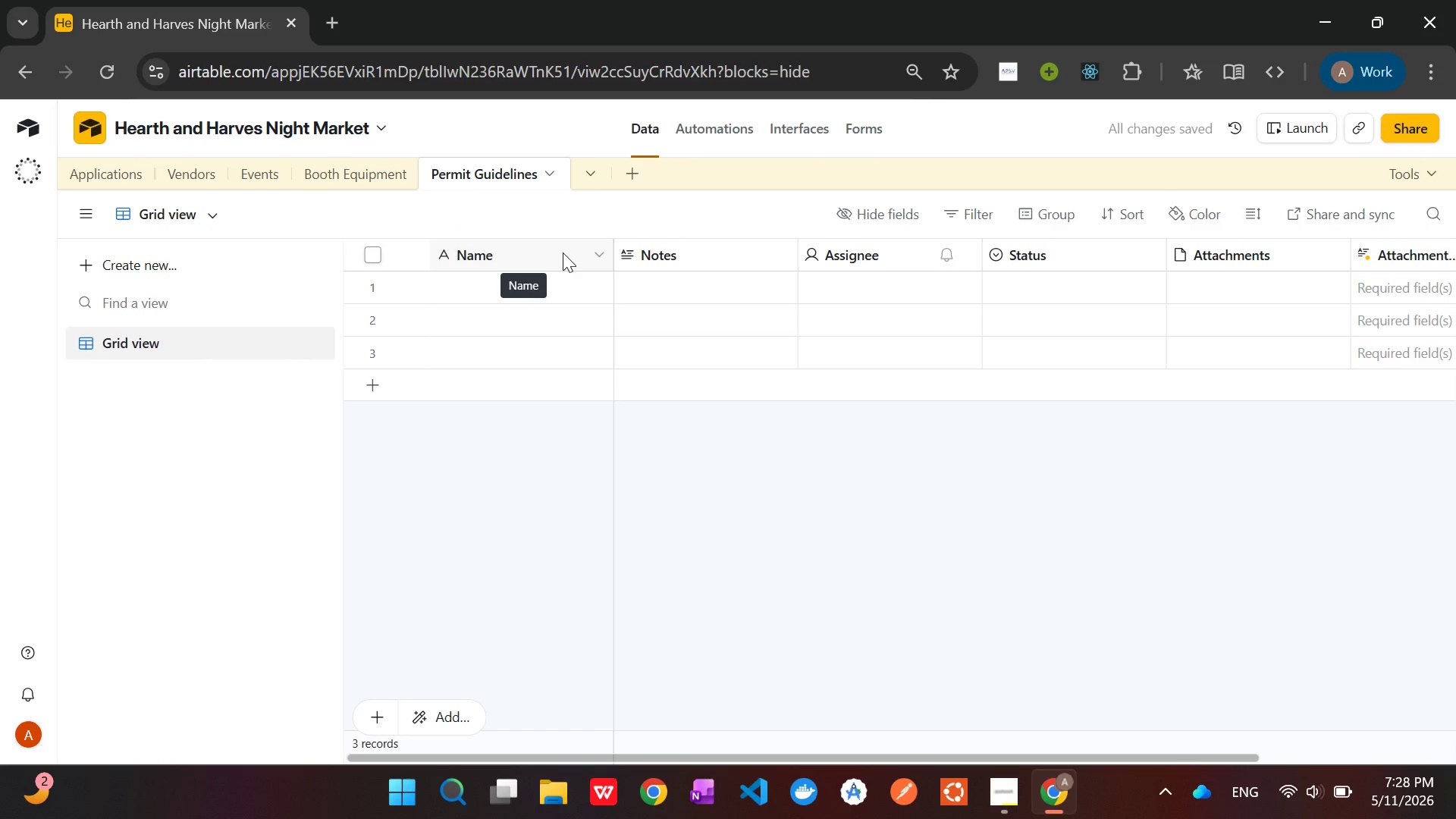 
hold_key(key=ControlLeft, duration=1.52)
left_click([692, 254])
 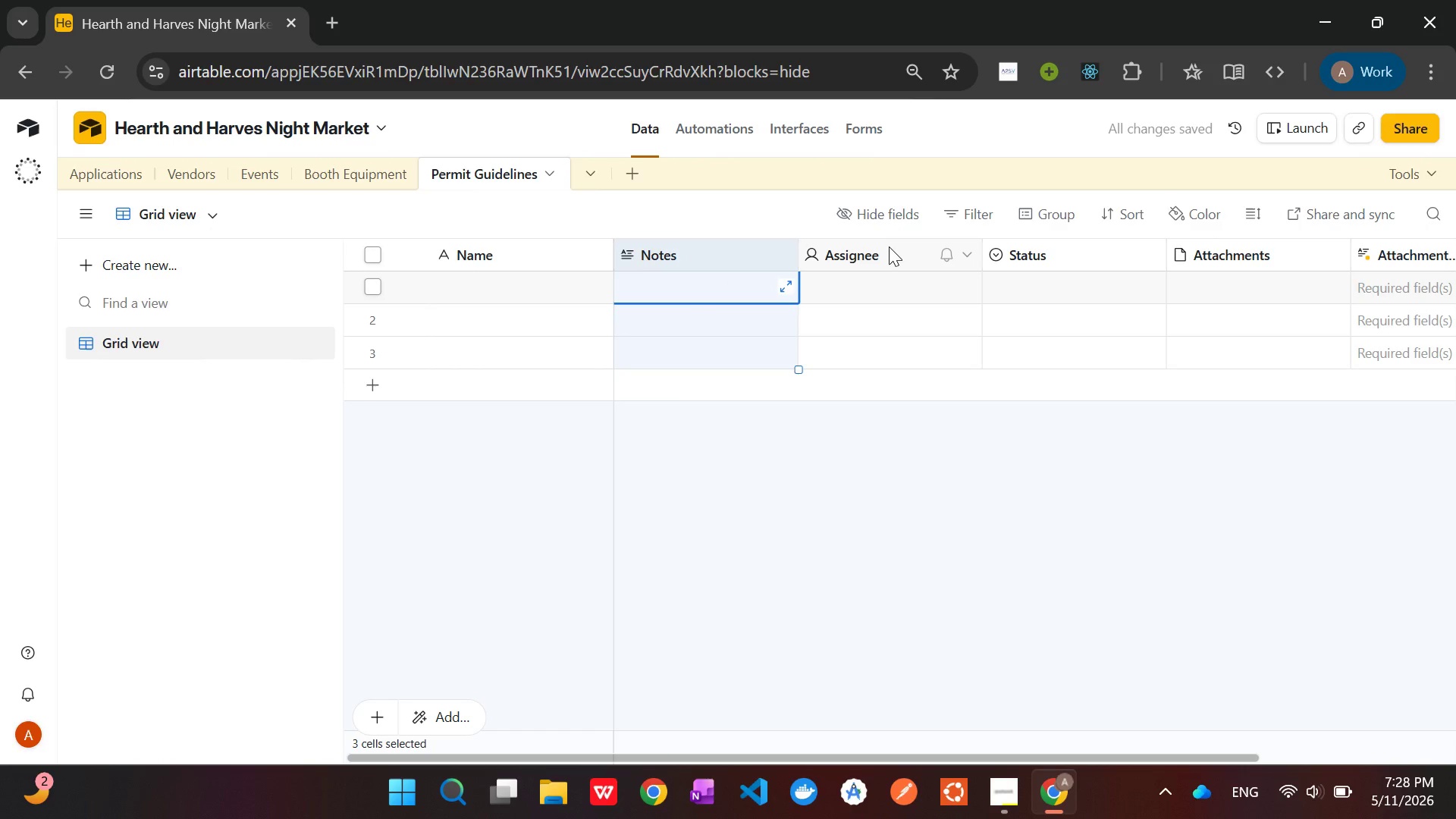 
hold_key(key=ControlLeft, duration=1.5)
left_click([890, 249])
 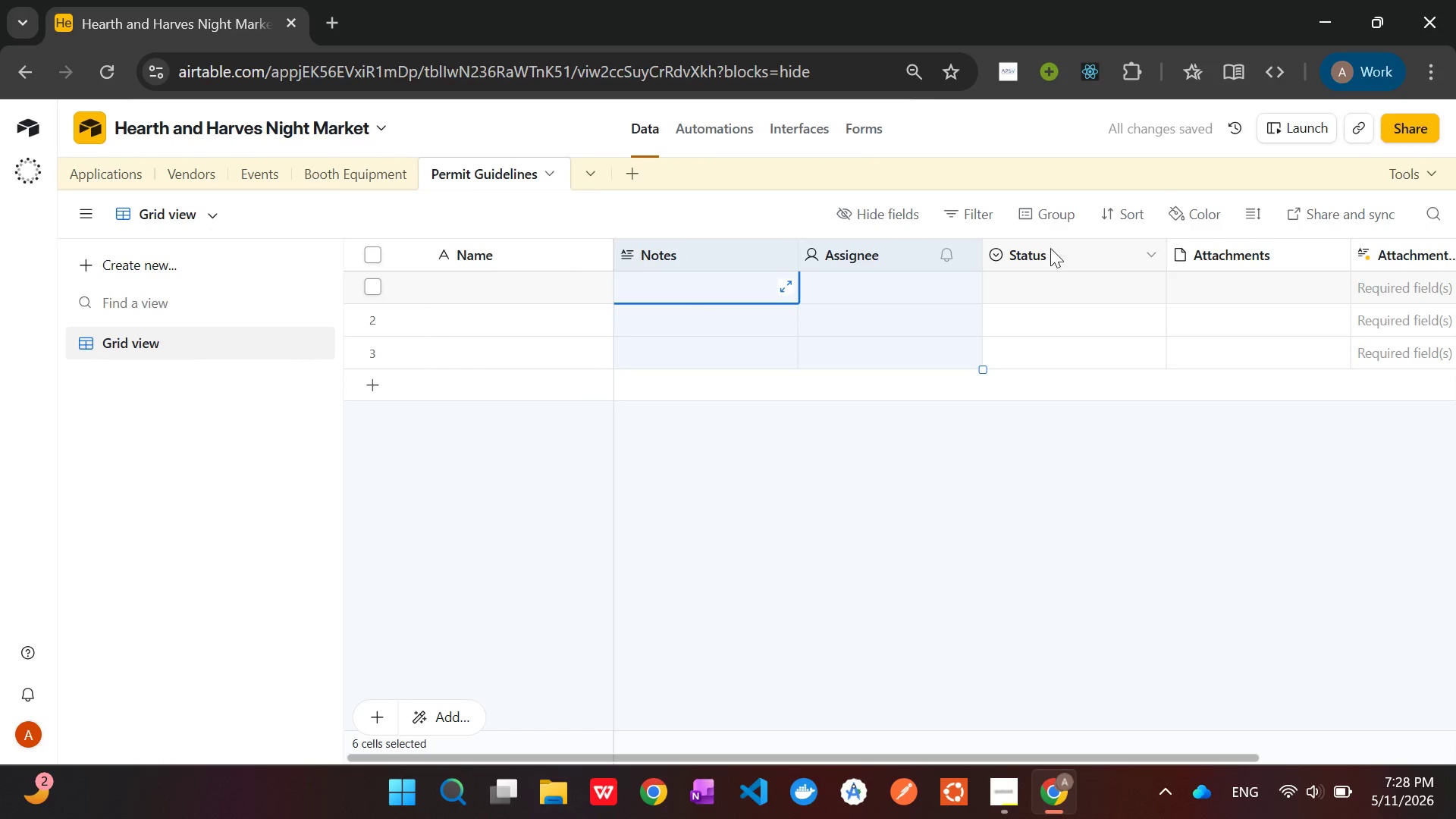 
left_click([1065, 255])
 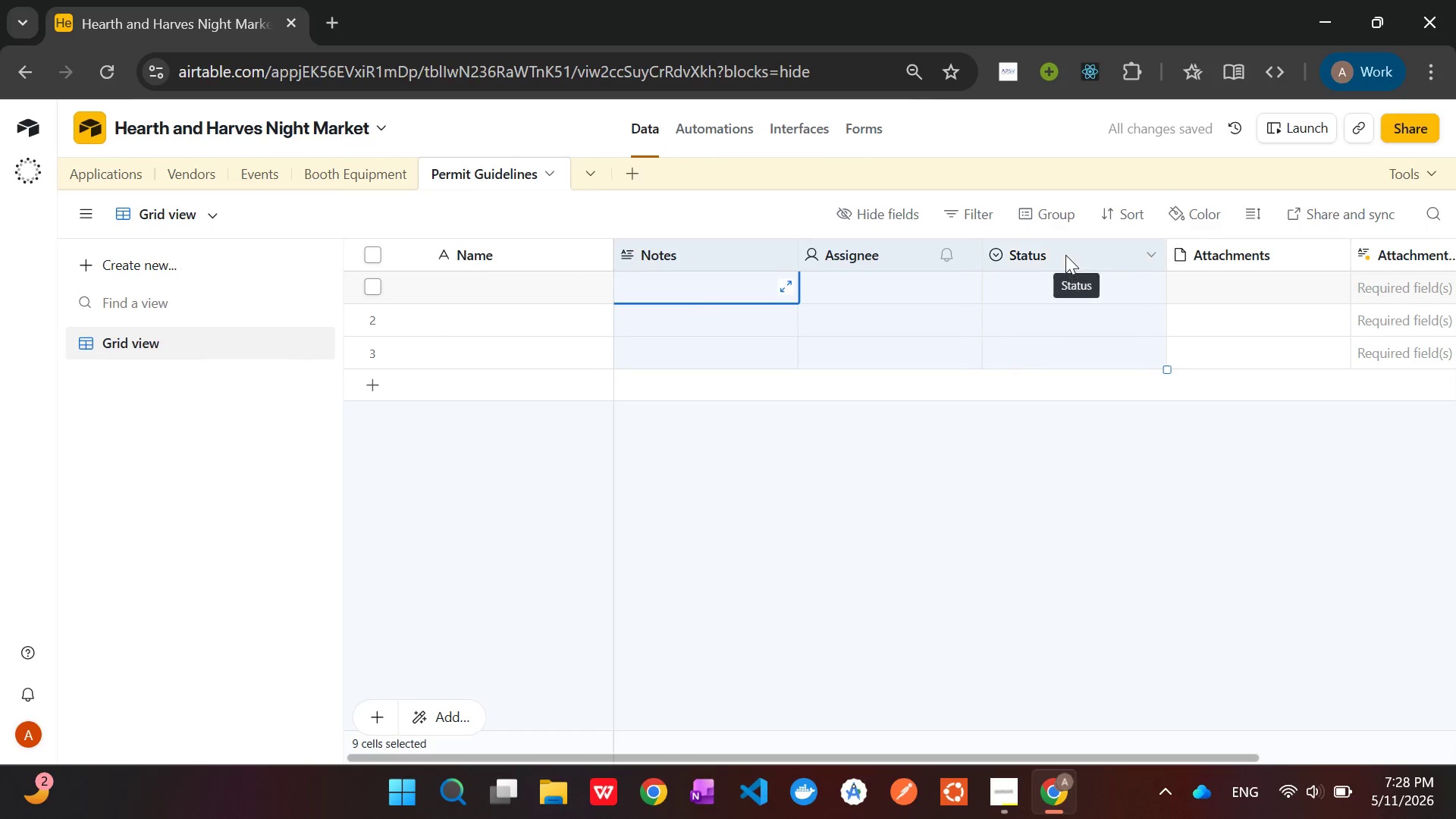 
hold_key(key=ControlLeft, duration=1.52)
left_click([1235, 253])
 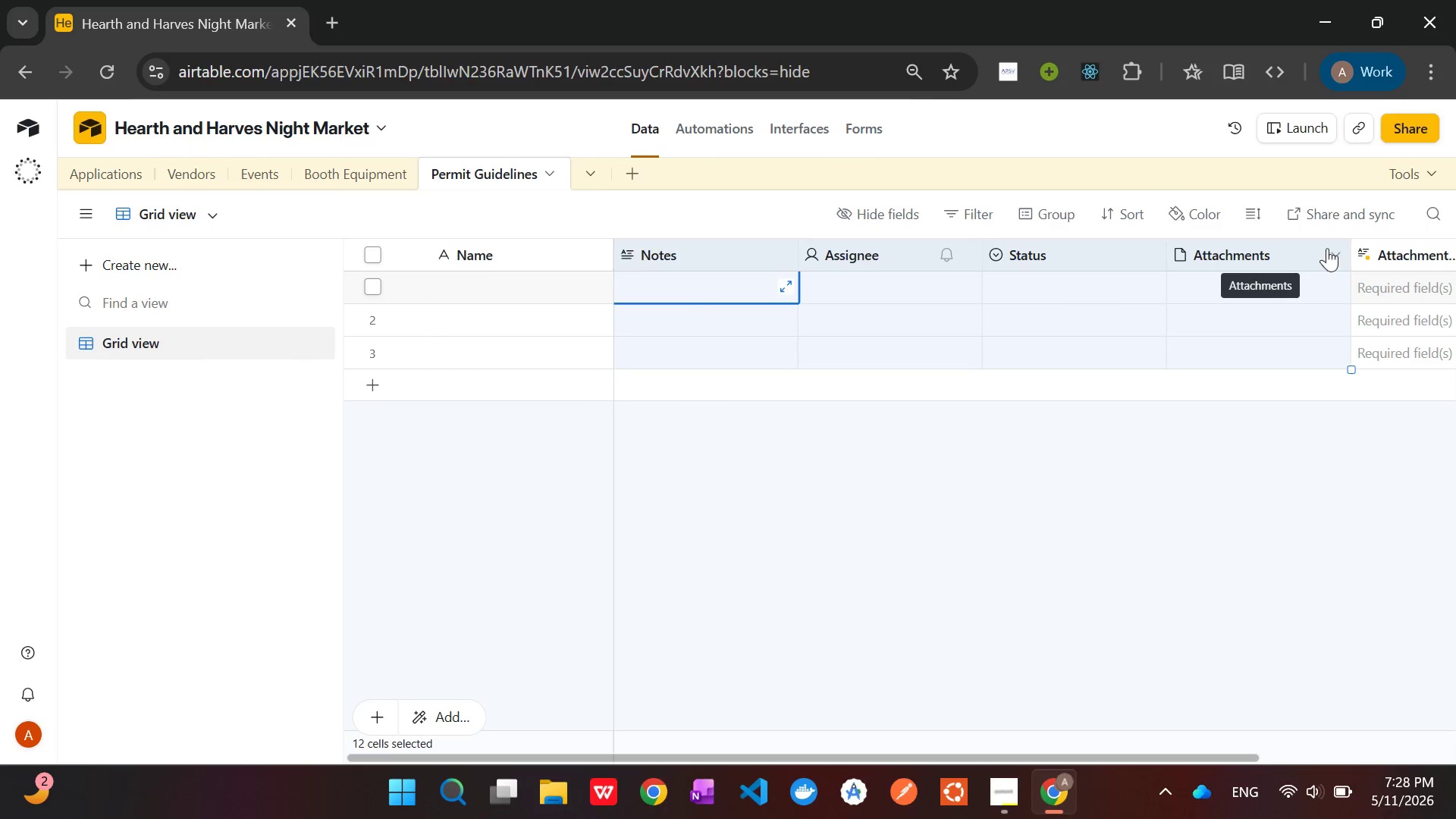 
hold_key(key=ControlLeft, duration=1.39)
left_click([1404, 258])
 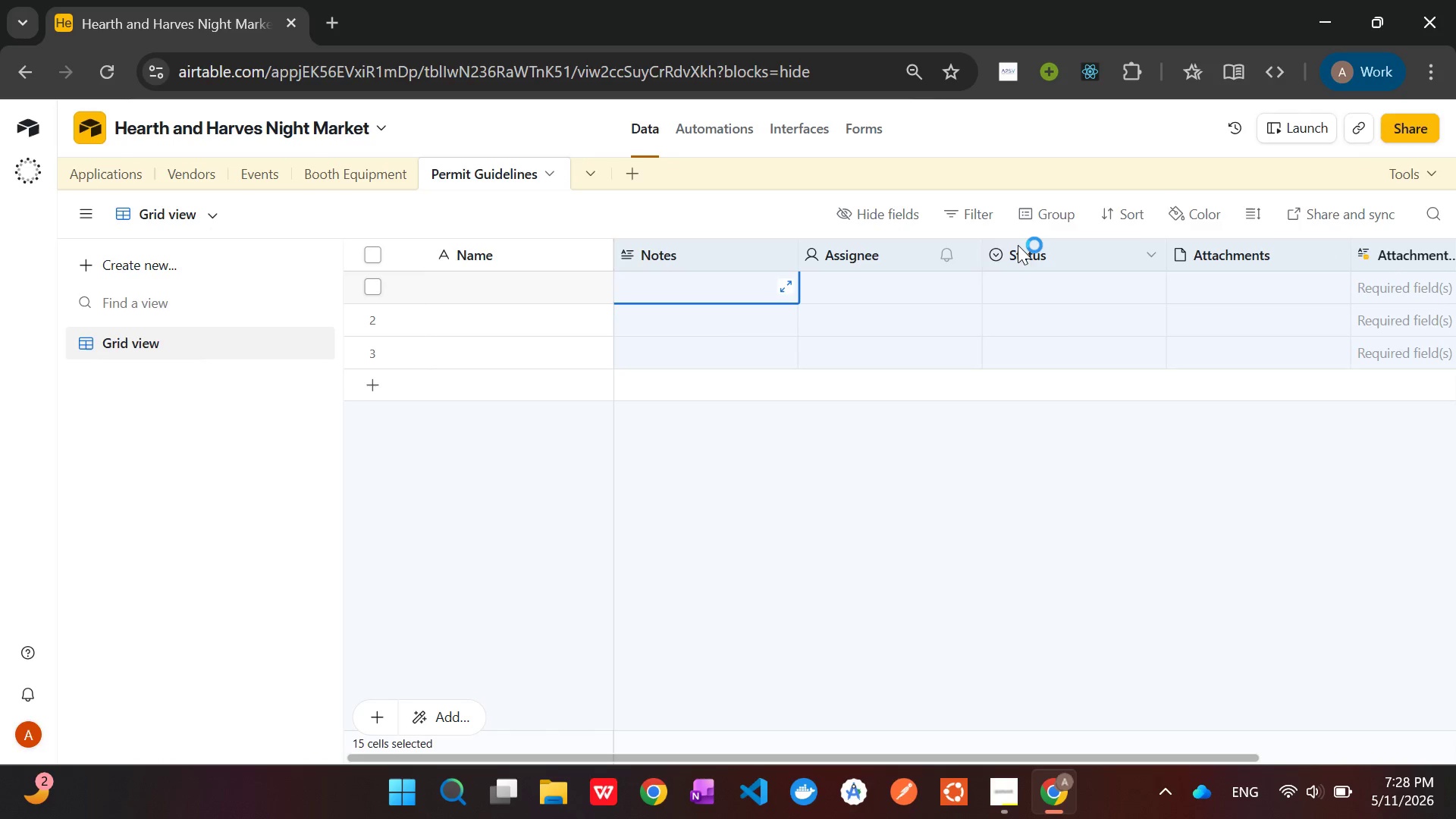 
mouse_move([1074, 267])
 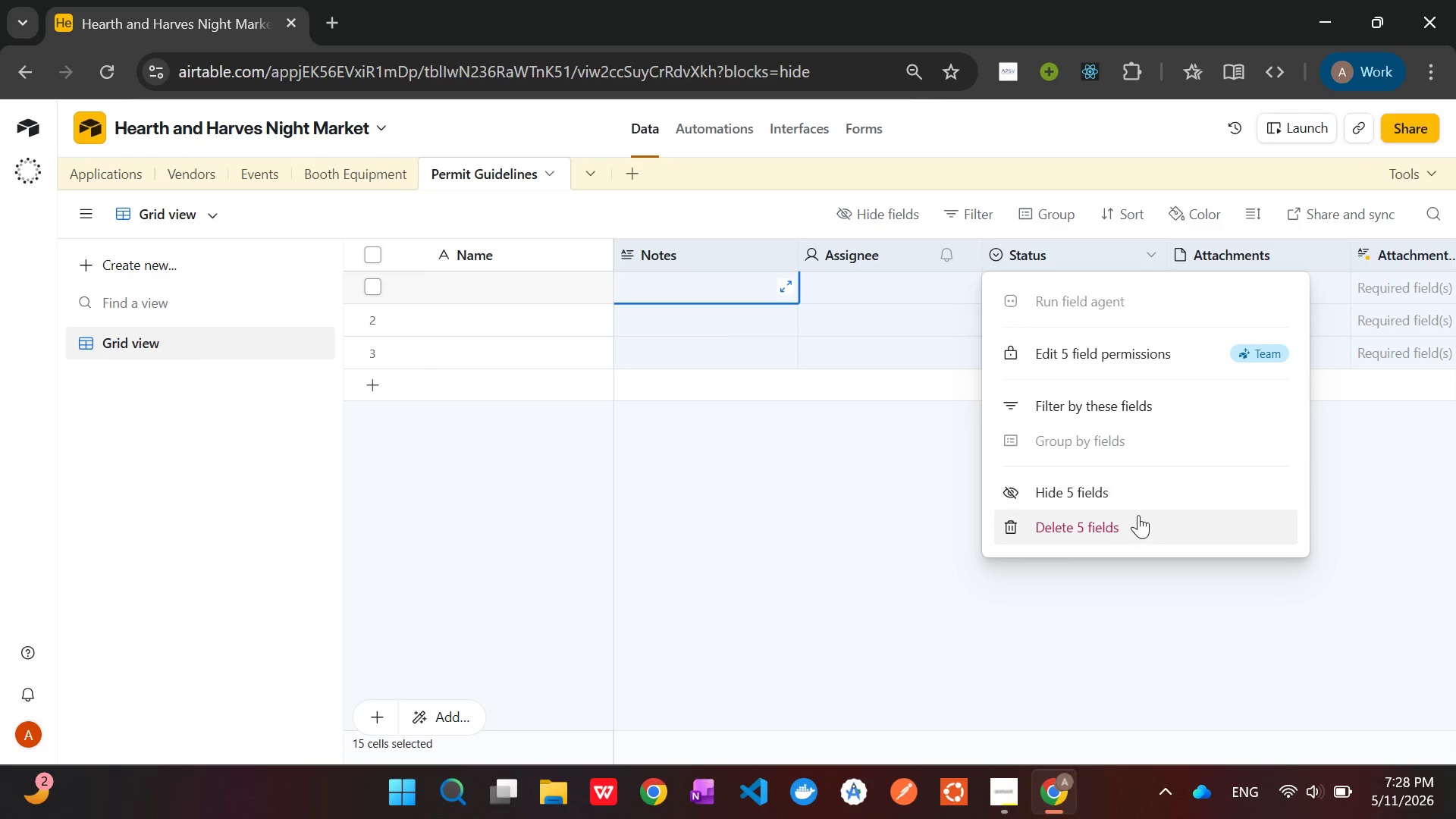 
left_click([1139, 519])
 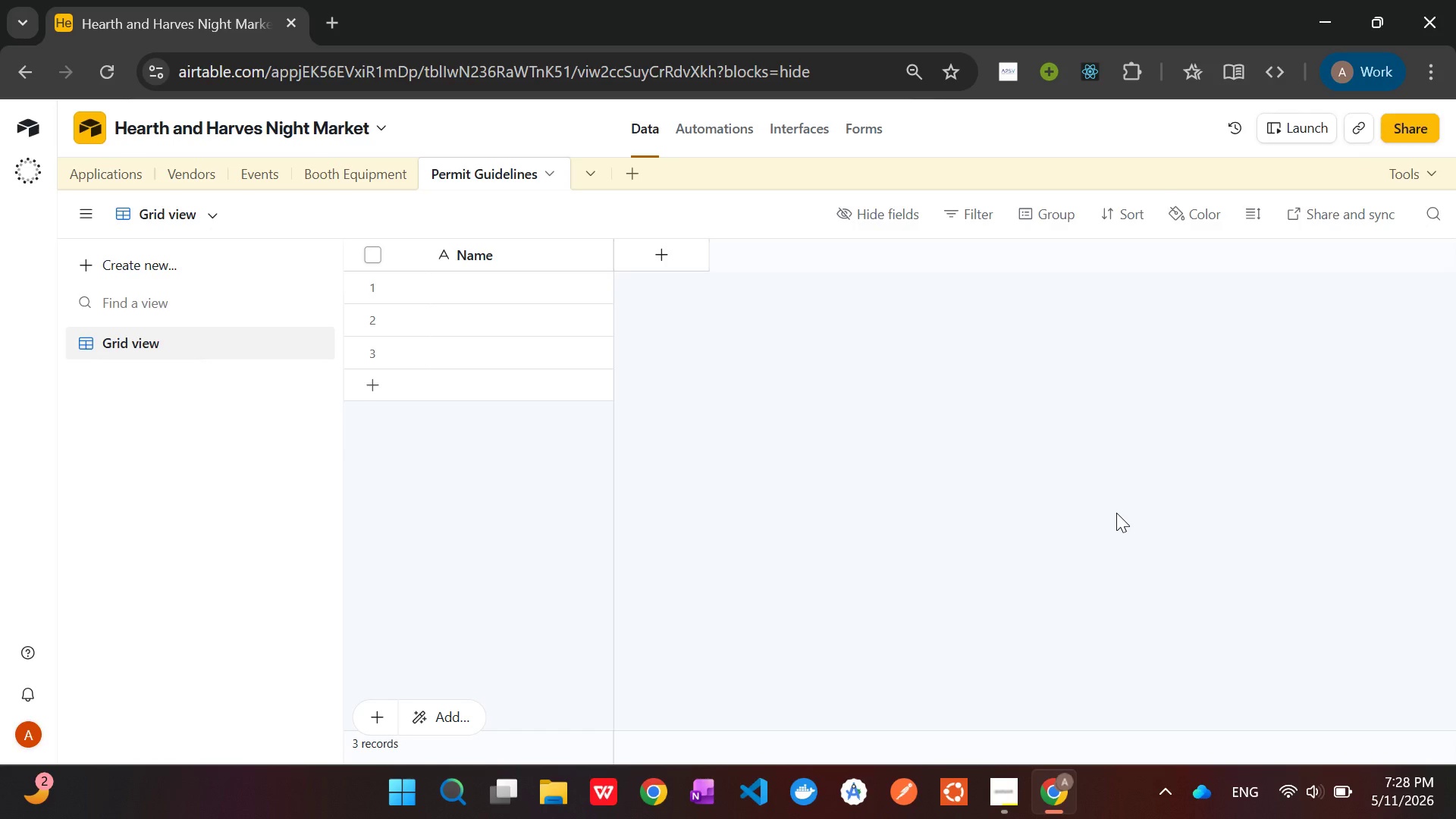 
wait(25.12)
 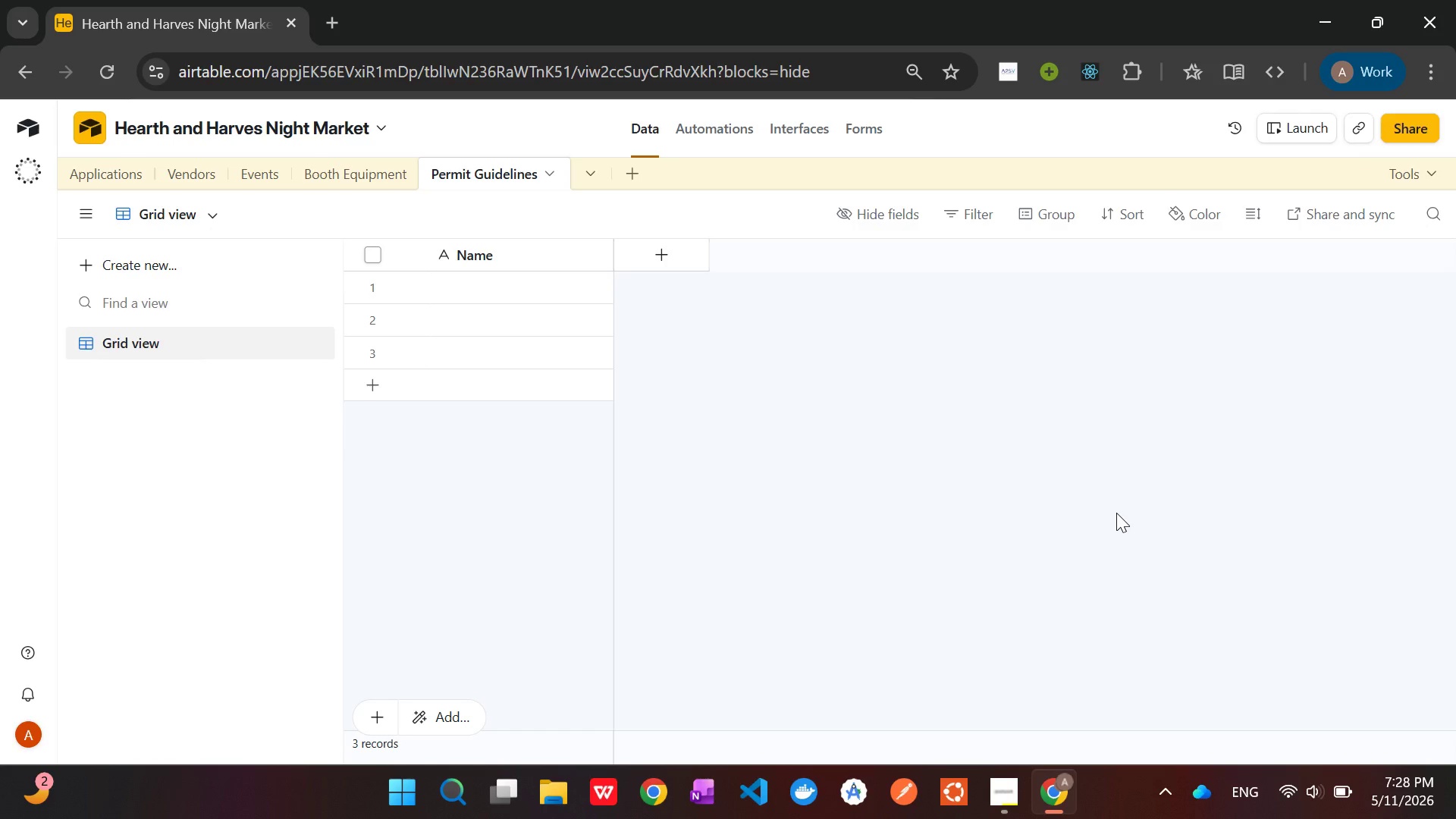 
left_click([990, 788])